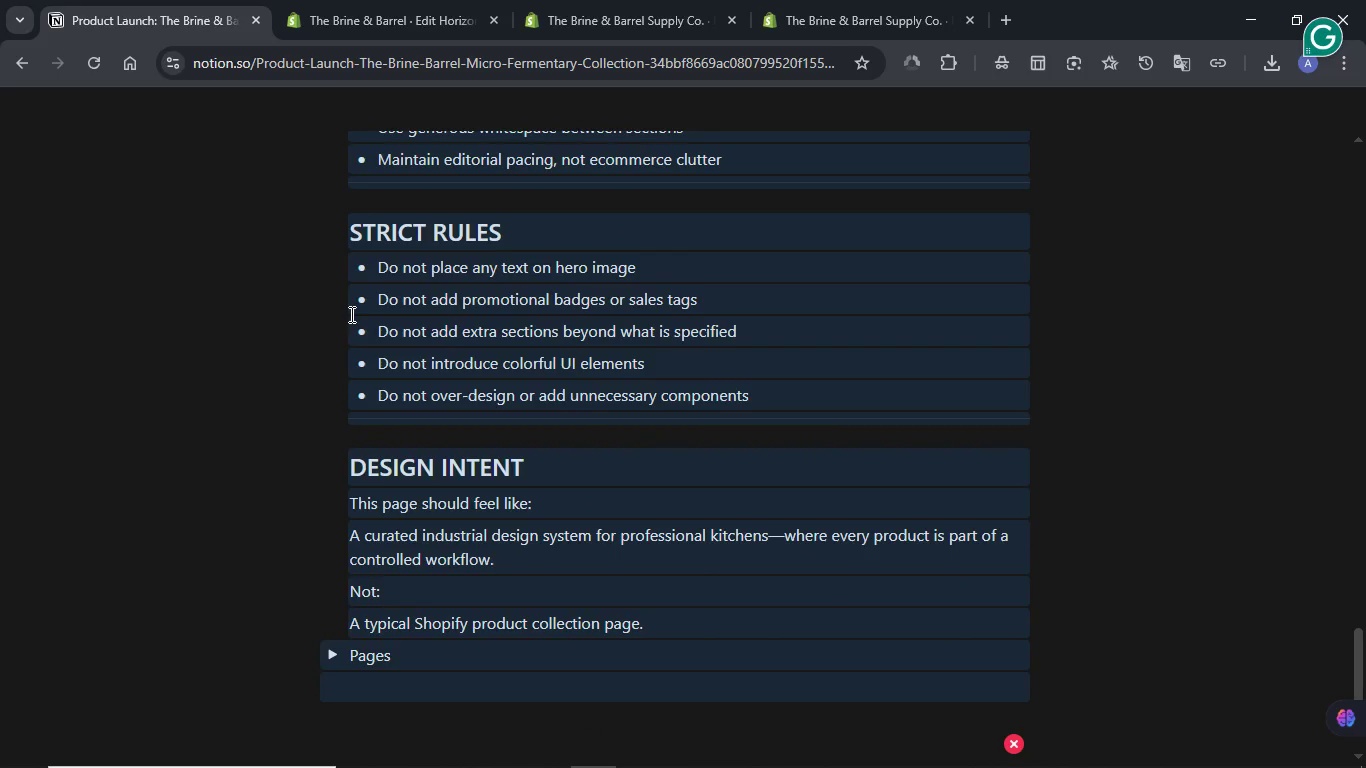 
key(Shift+ArrowUp)
 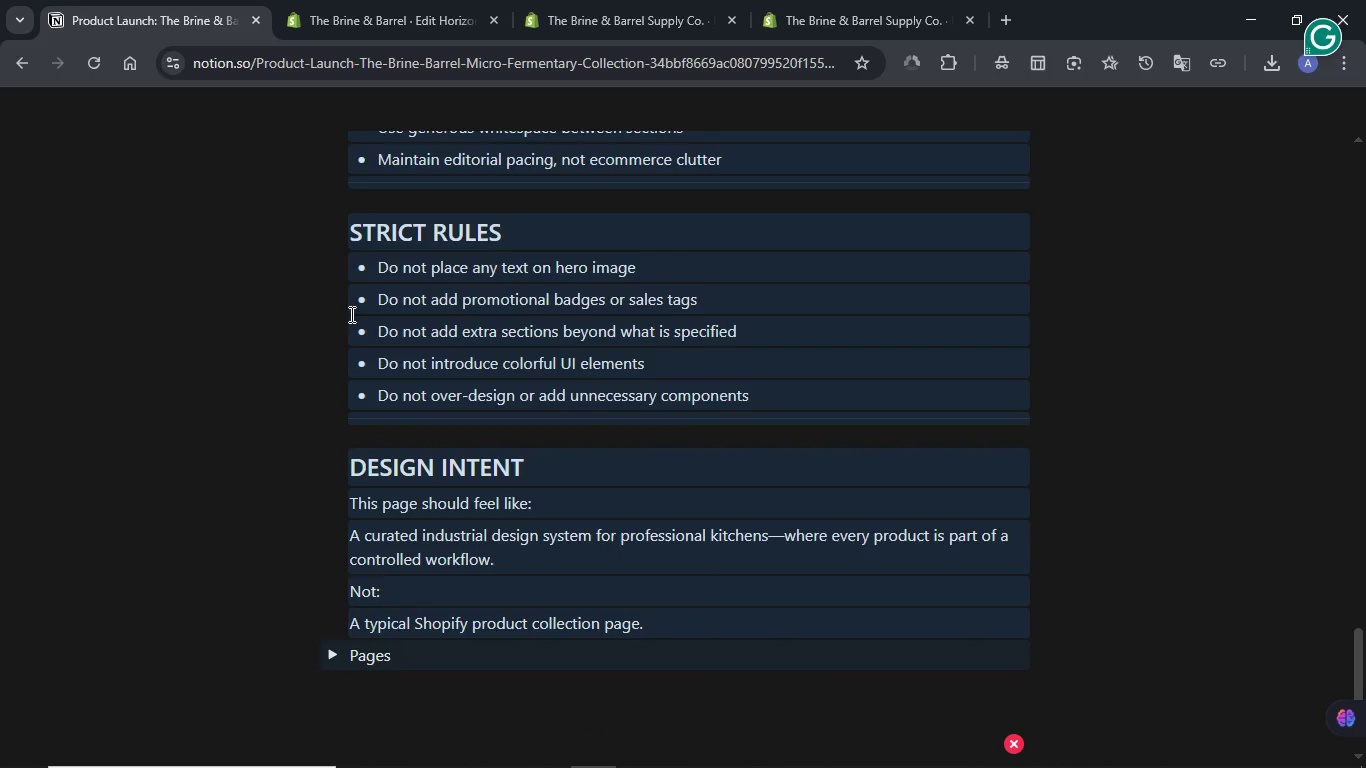 
key(Shift+ArrowUp)
 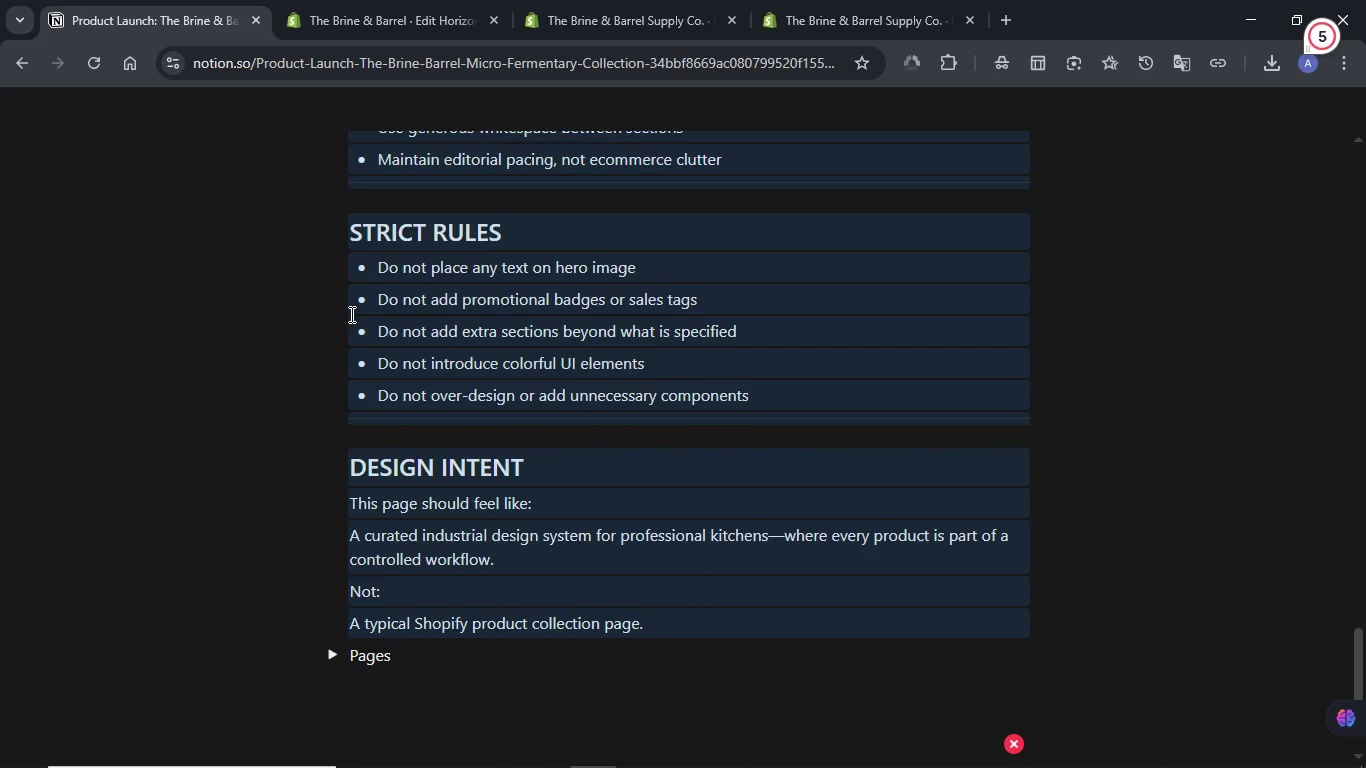 
key(Control+C)
 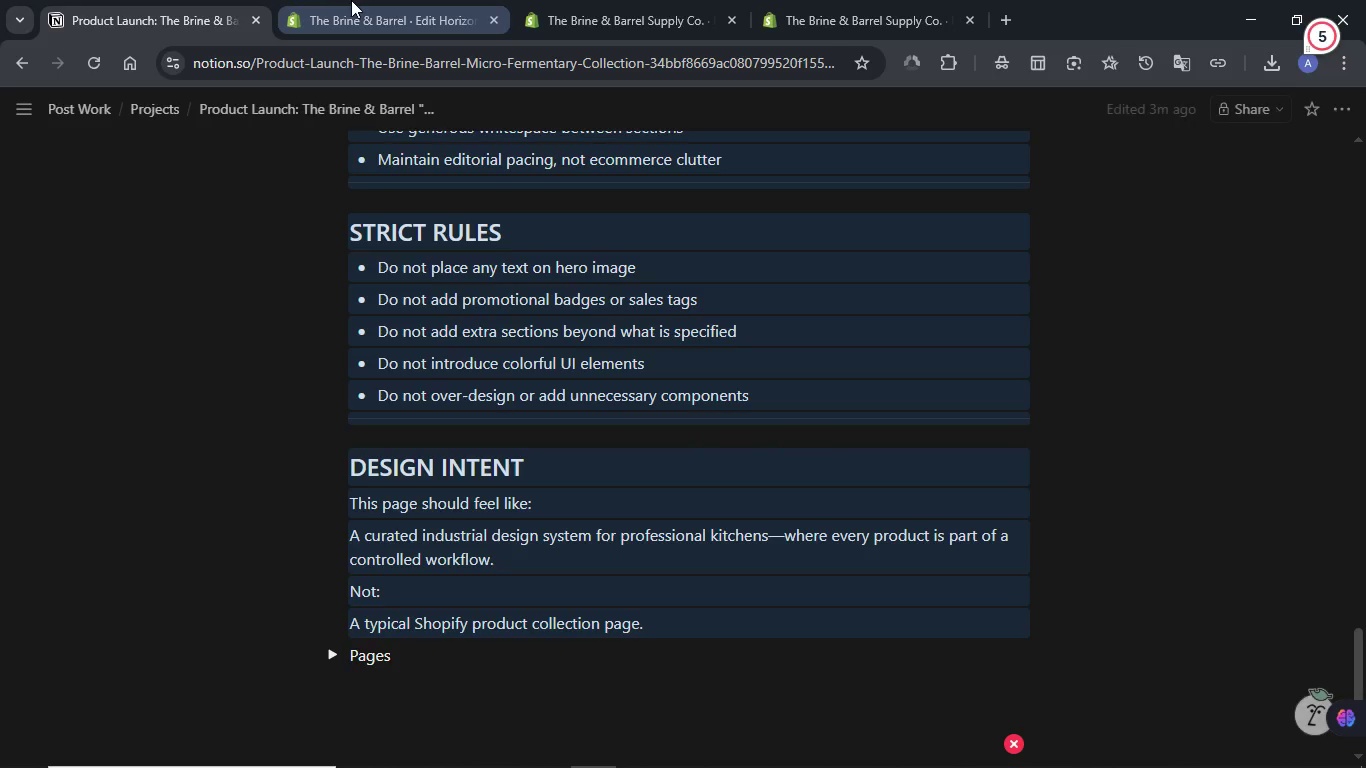 
left_click([351, 0])
 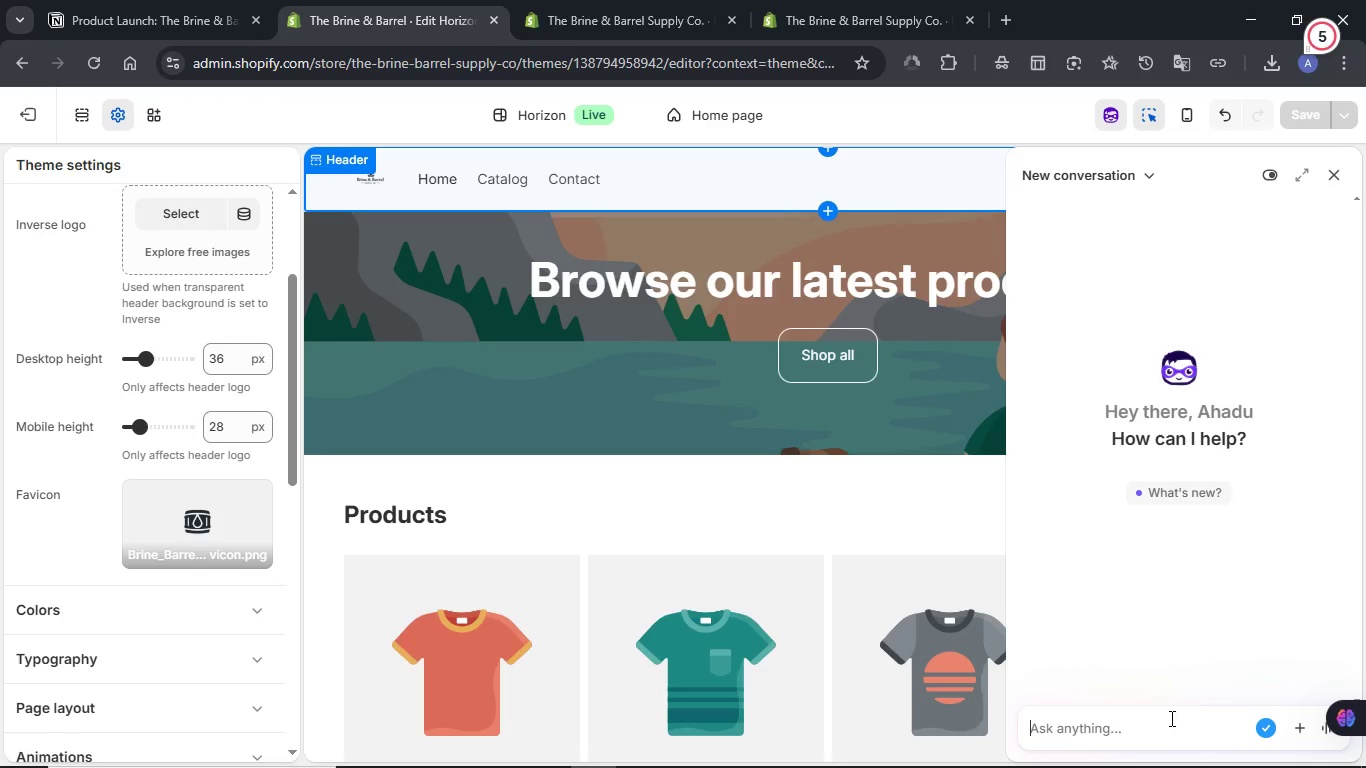 
type(Hello, let's work on thsi)
 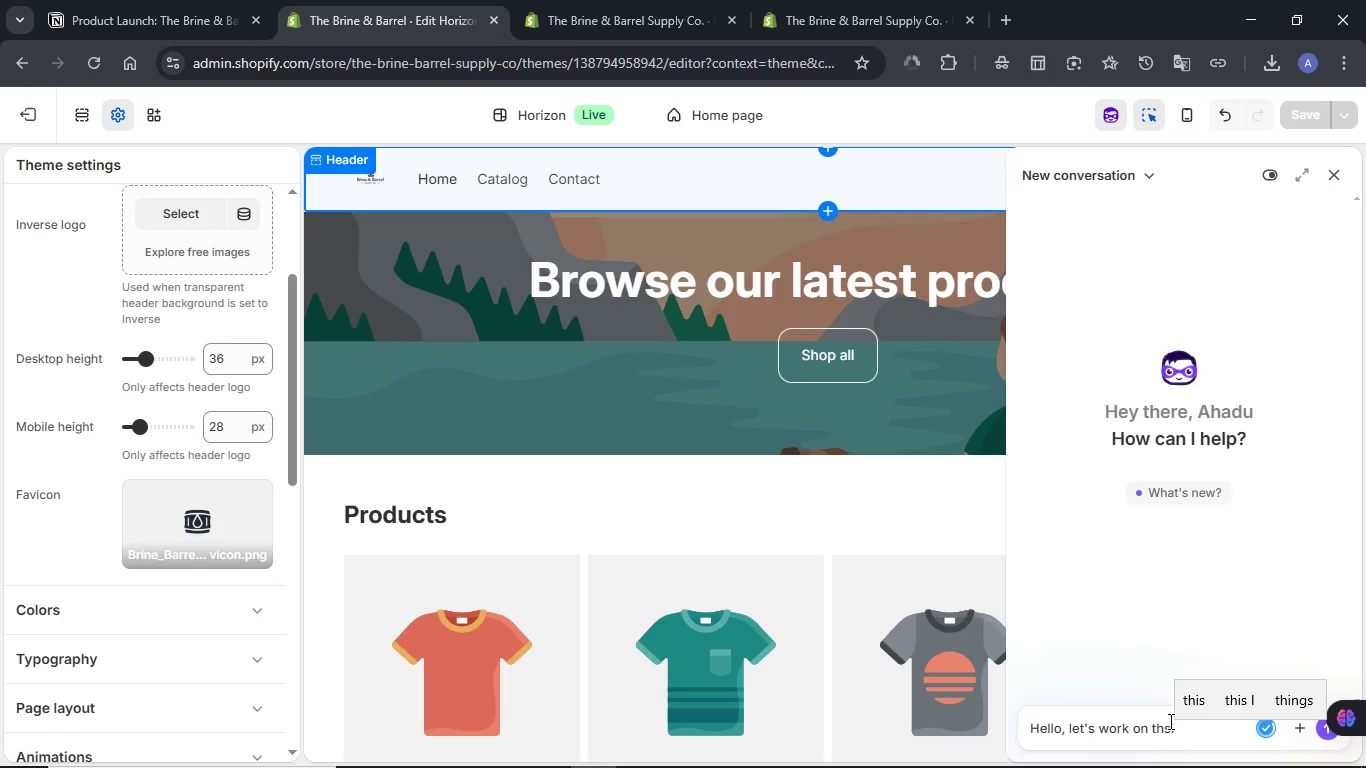 
key(Shift+Enter)
 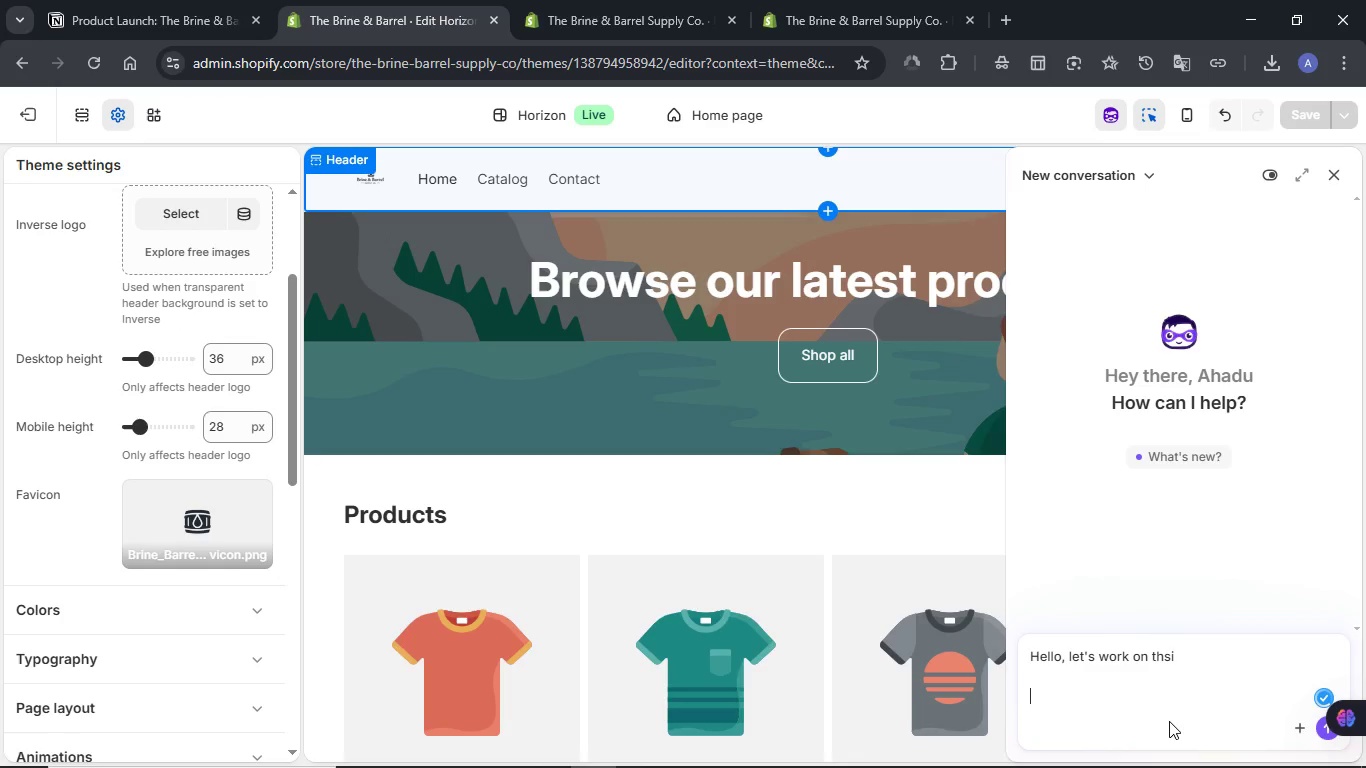 
key(Shift+Enter)
 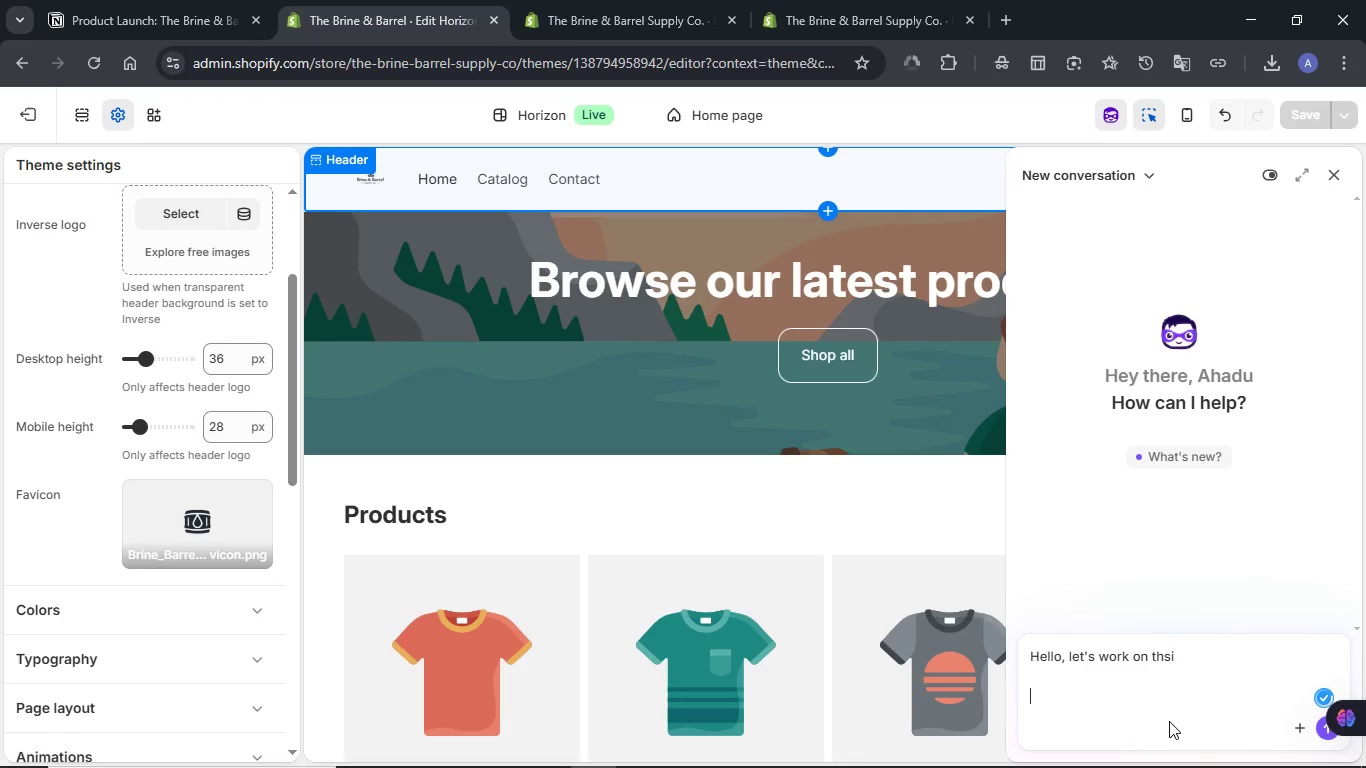 
key(Control+V)
 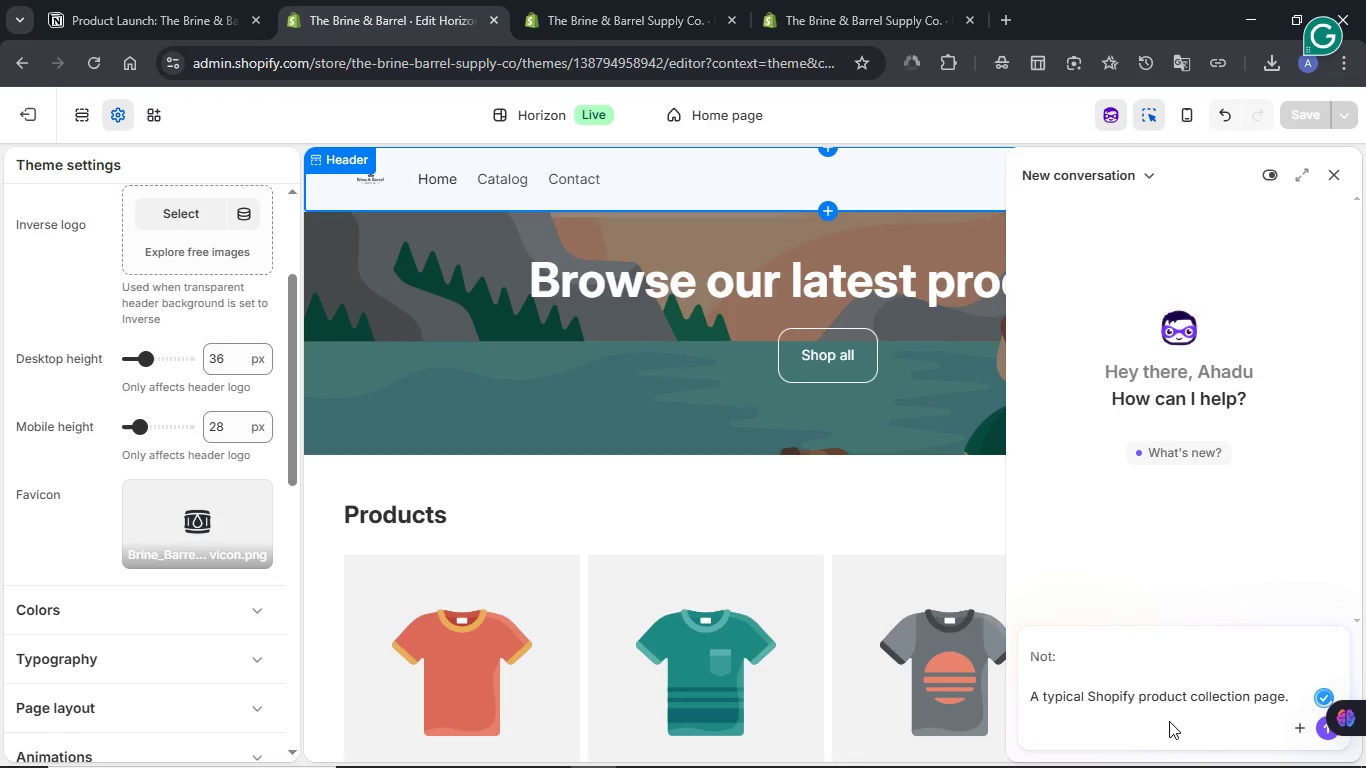 
key(NumpadEnter)
 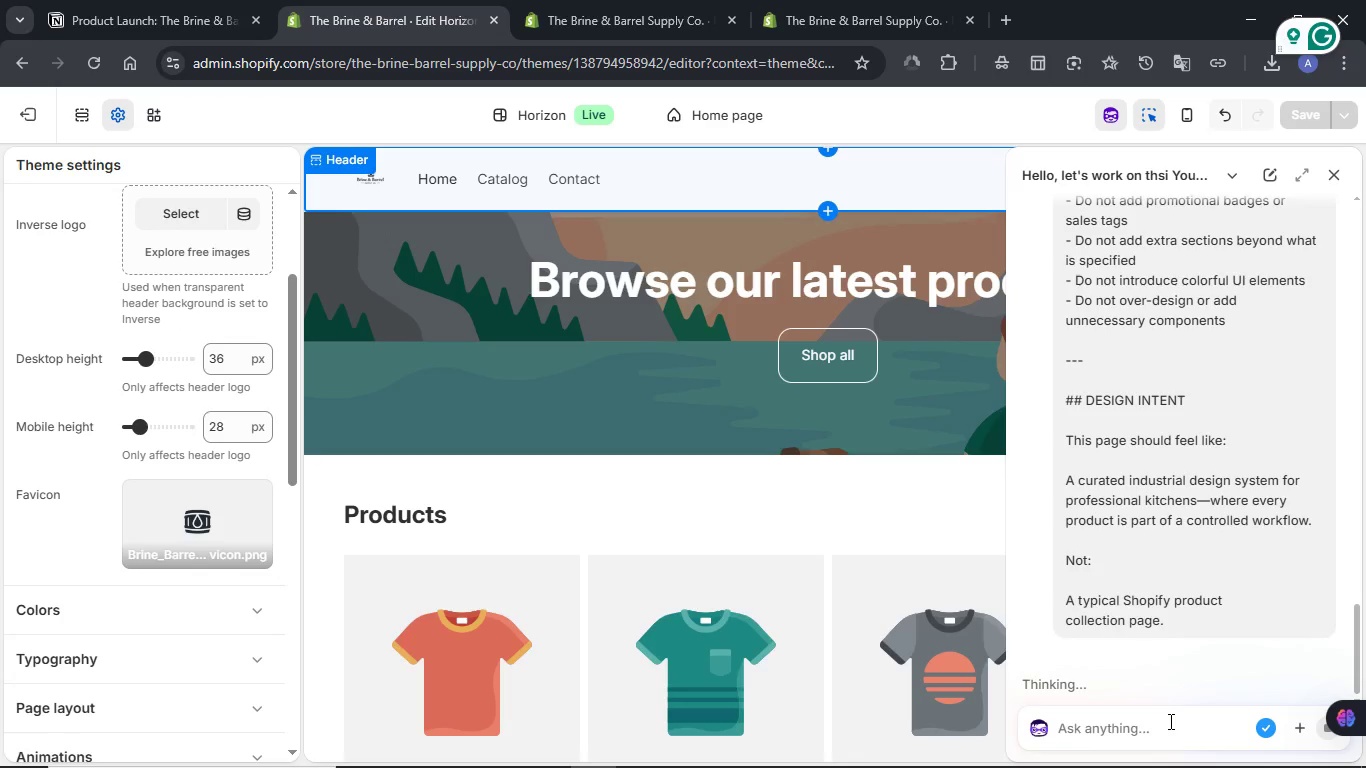 
wait(8.94)
 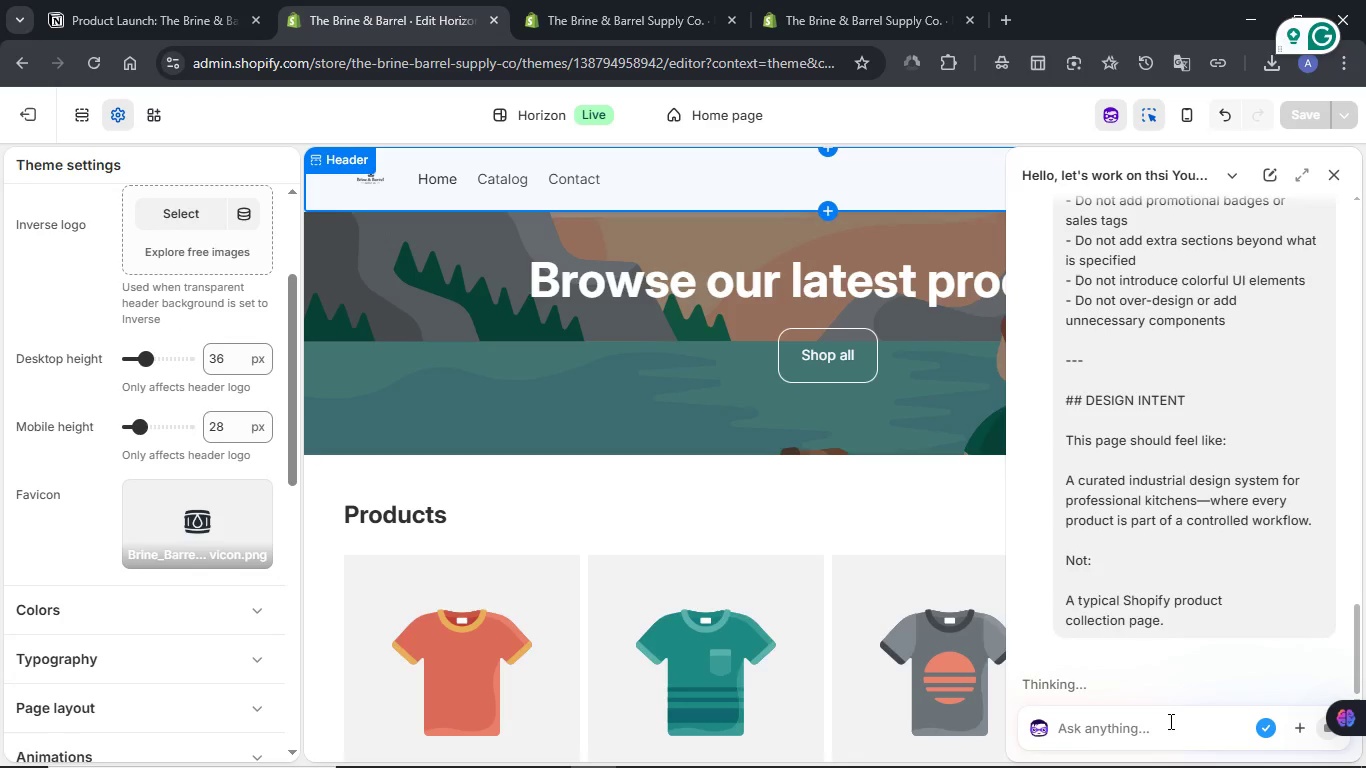 
left_click([1005, 747])